 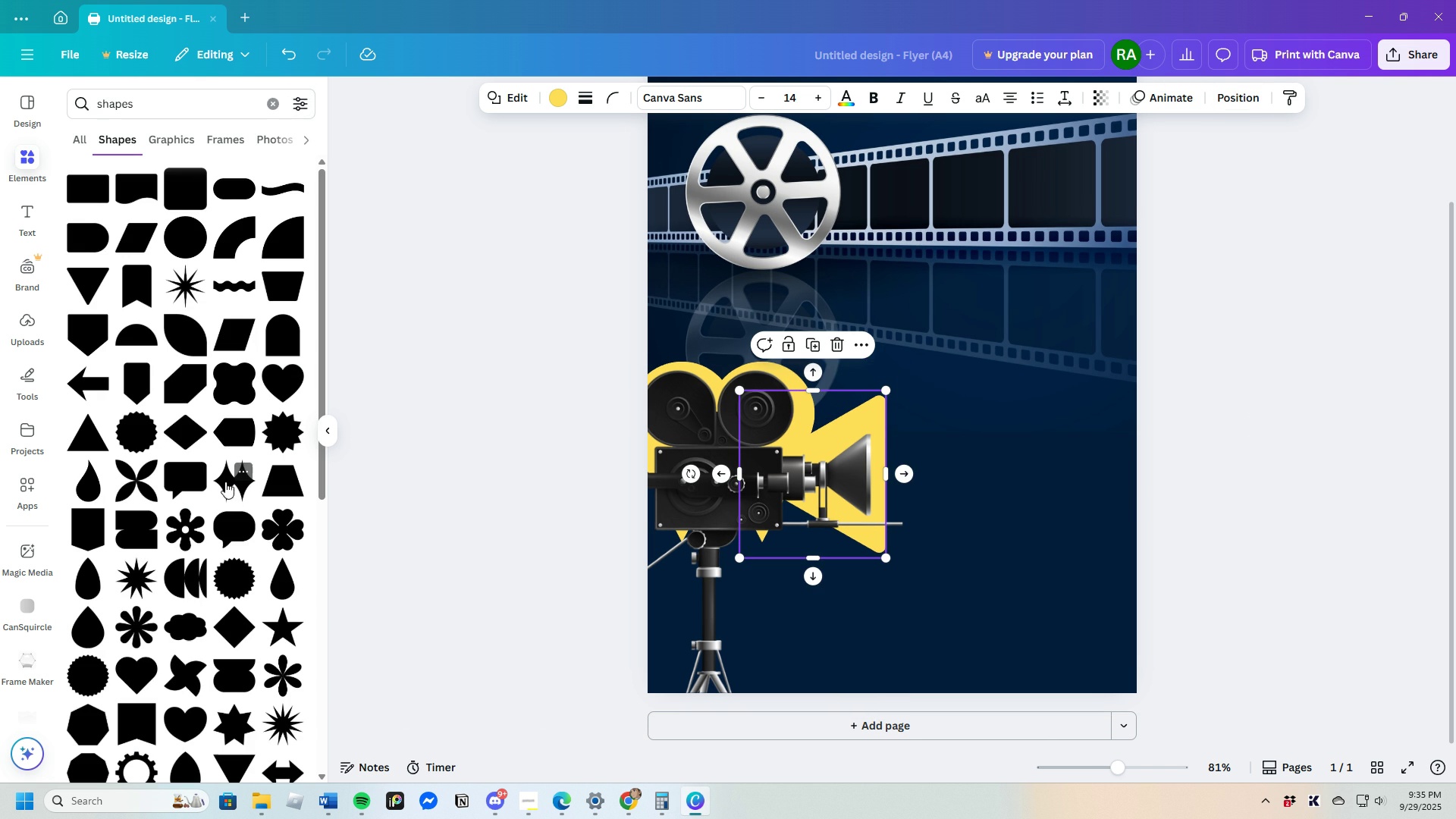 
scroll: coordinate [221, 641], scroll_direction: down, amount: 7.0
 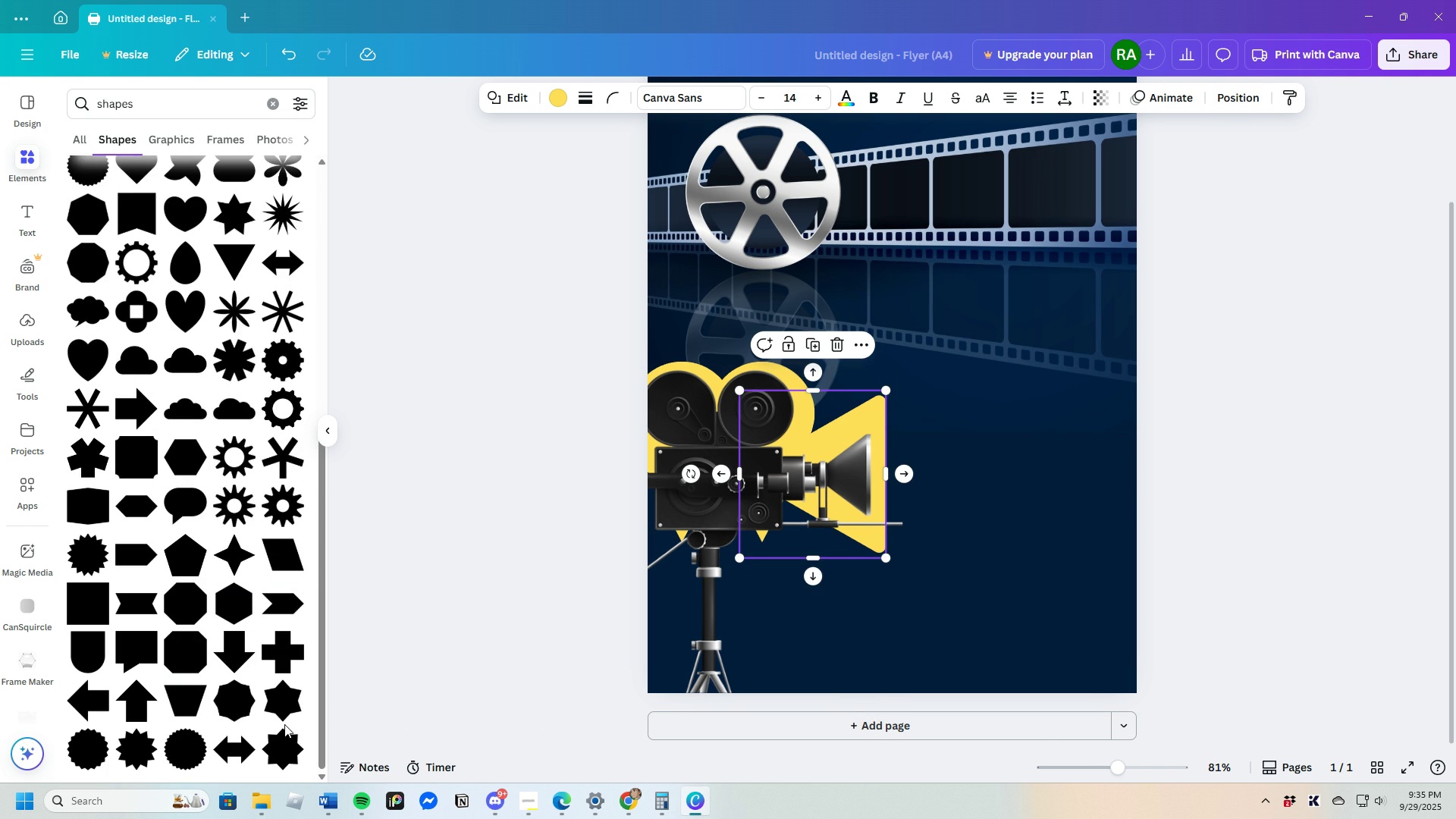 
scroll: coordinate [256, 705], scroll_direction: up, amount: 9.0
 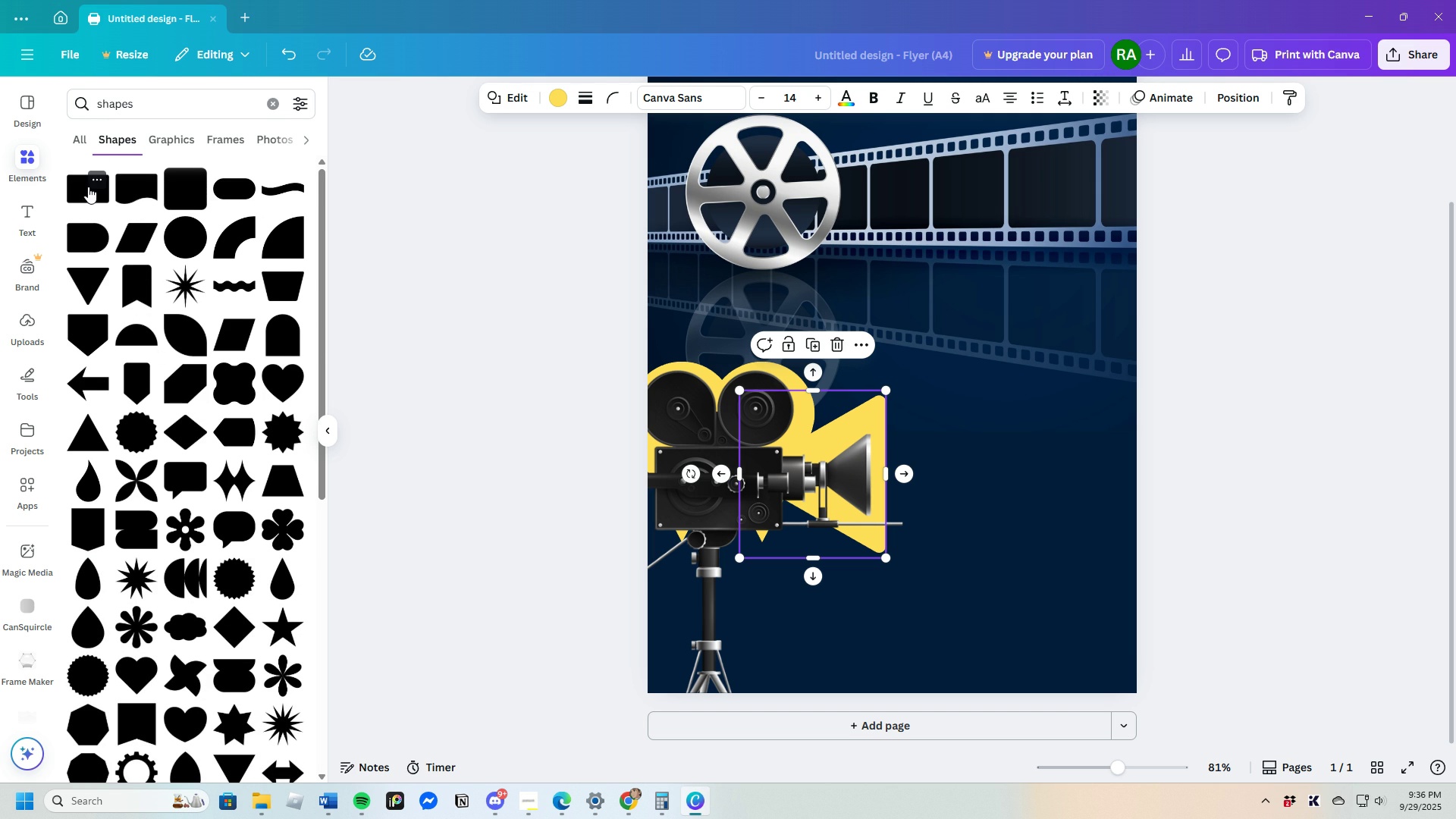 
wait(5.82)
 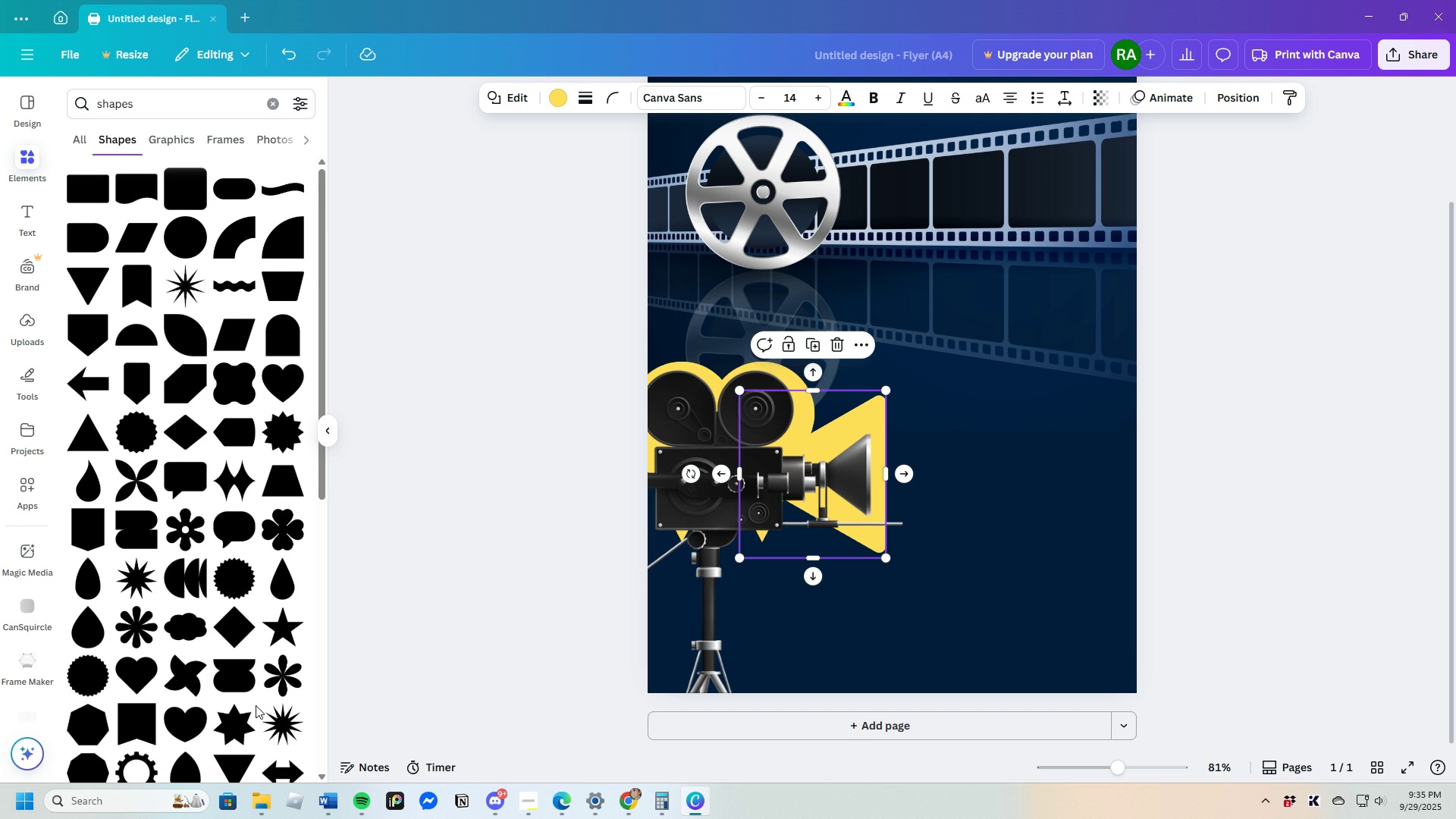 
left_click([88, 193])